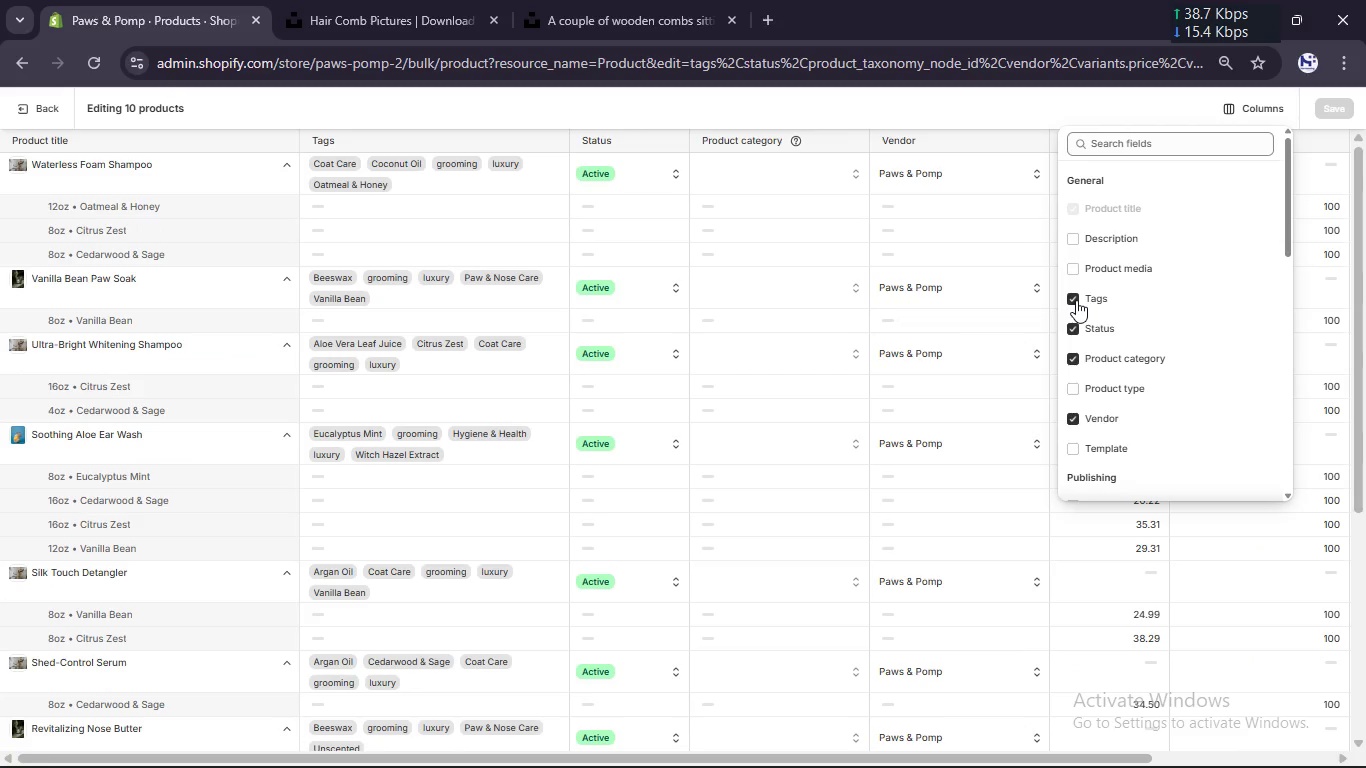 
left_click([17, 104])
 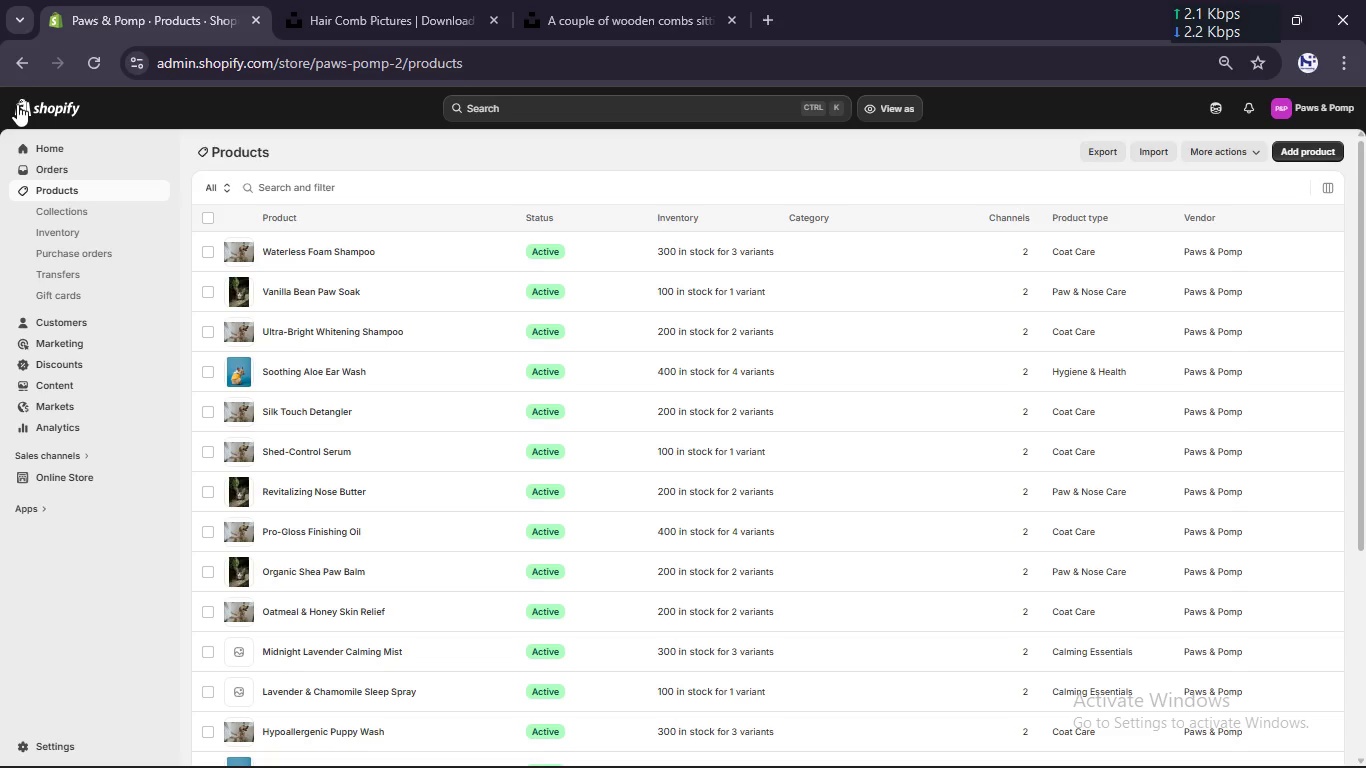 
wait(23.84)
 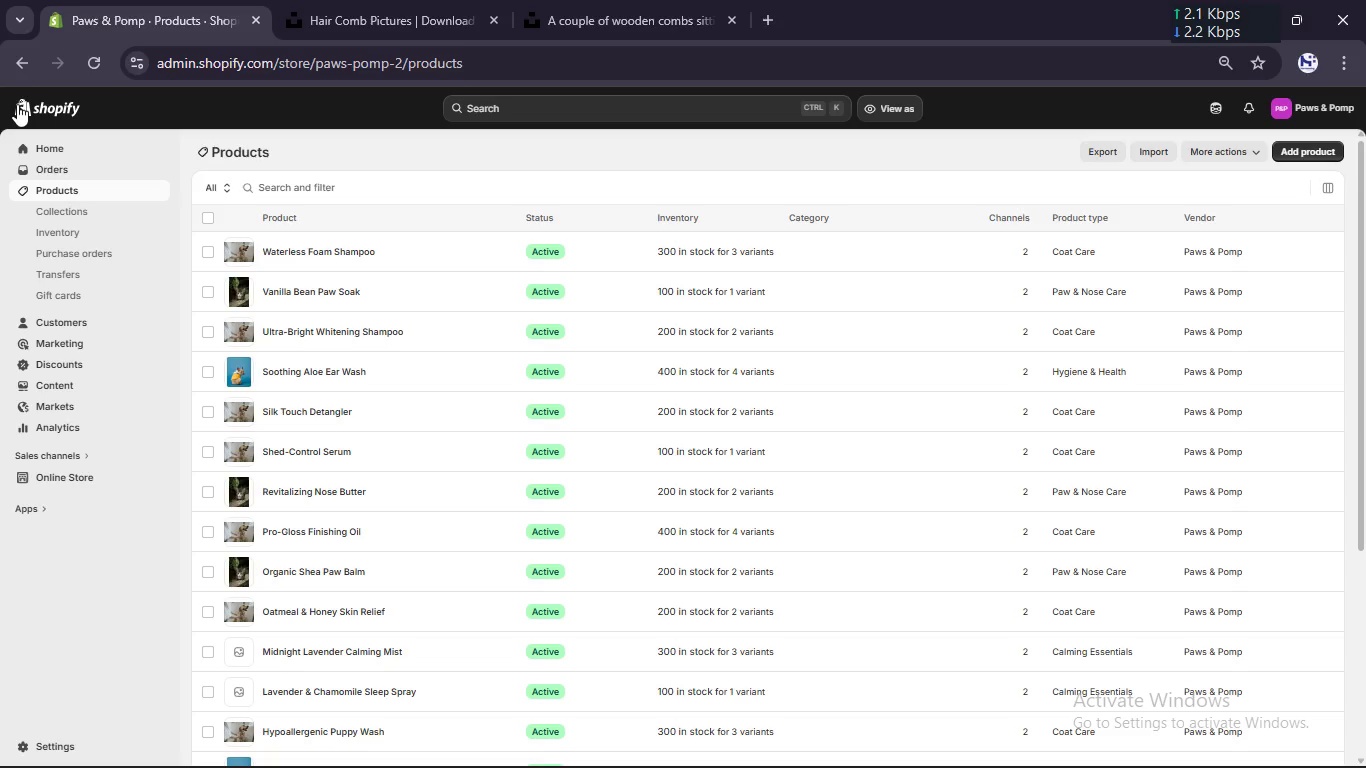 
left_click([81, 210])
 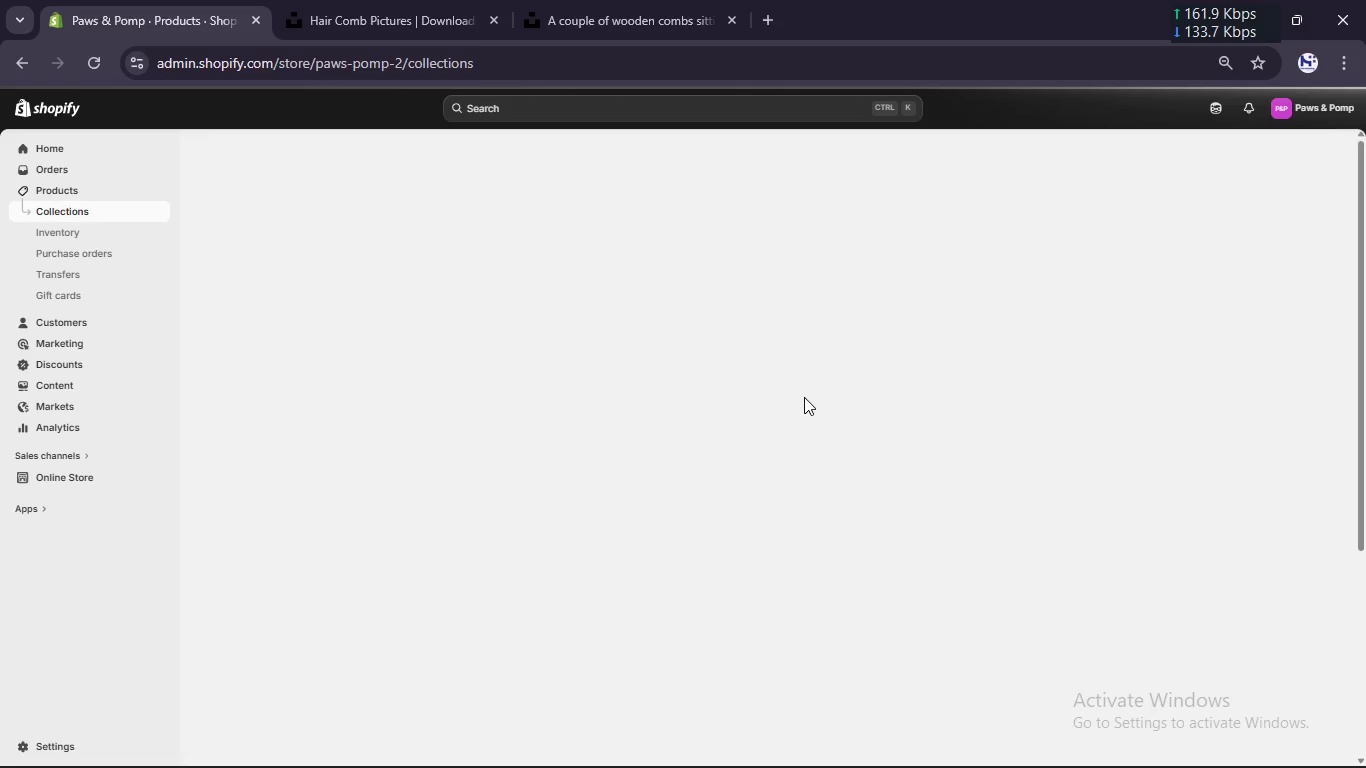 
wait(8.84)
 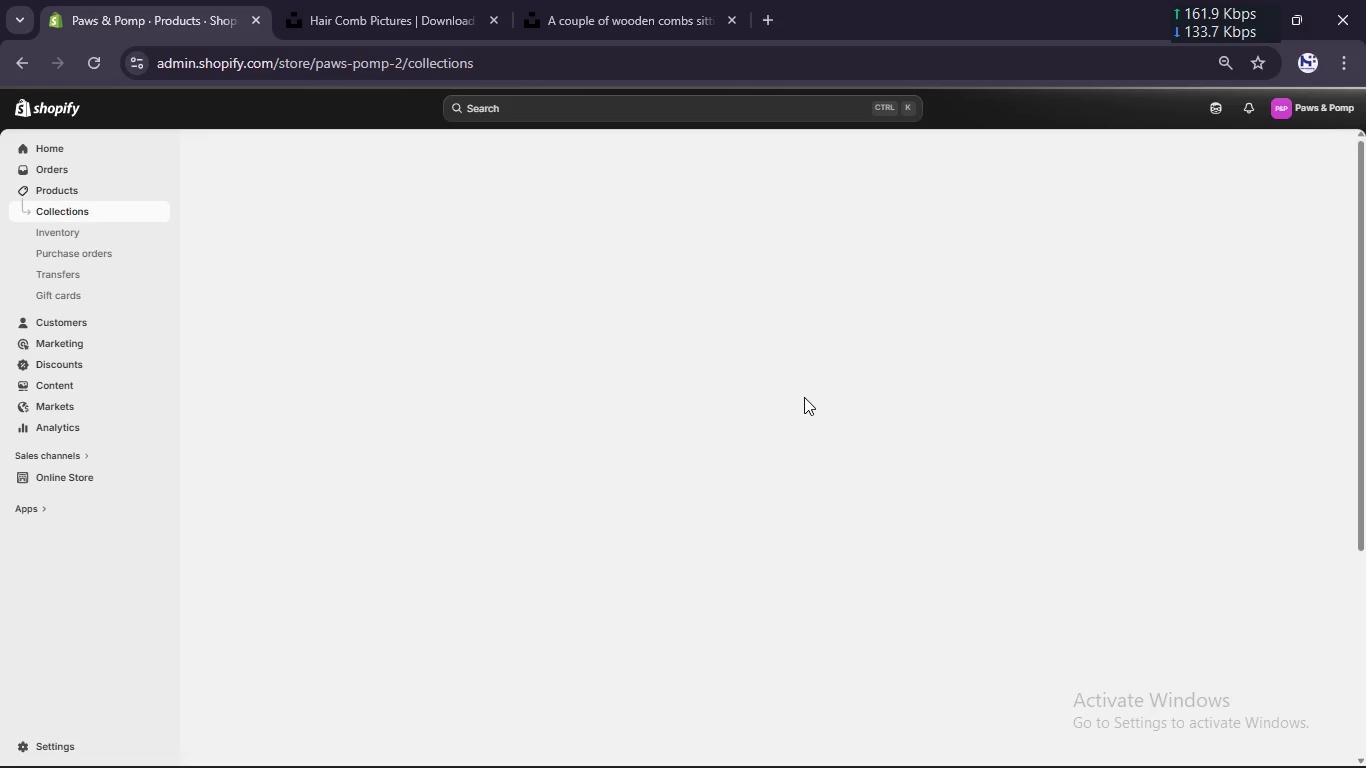 
left_click([1299, 150])
 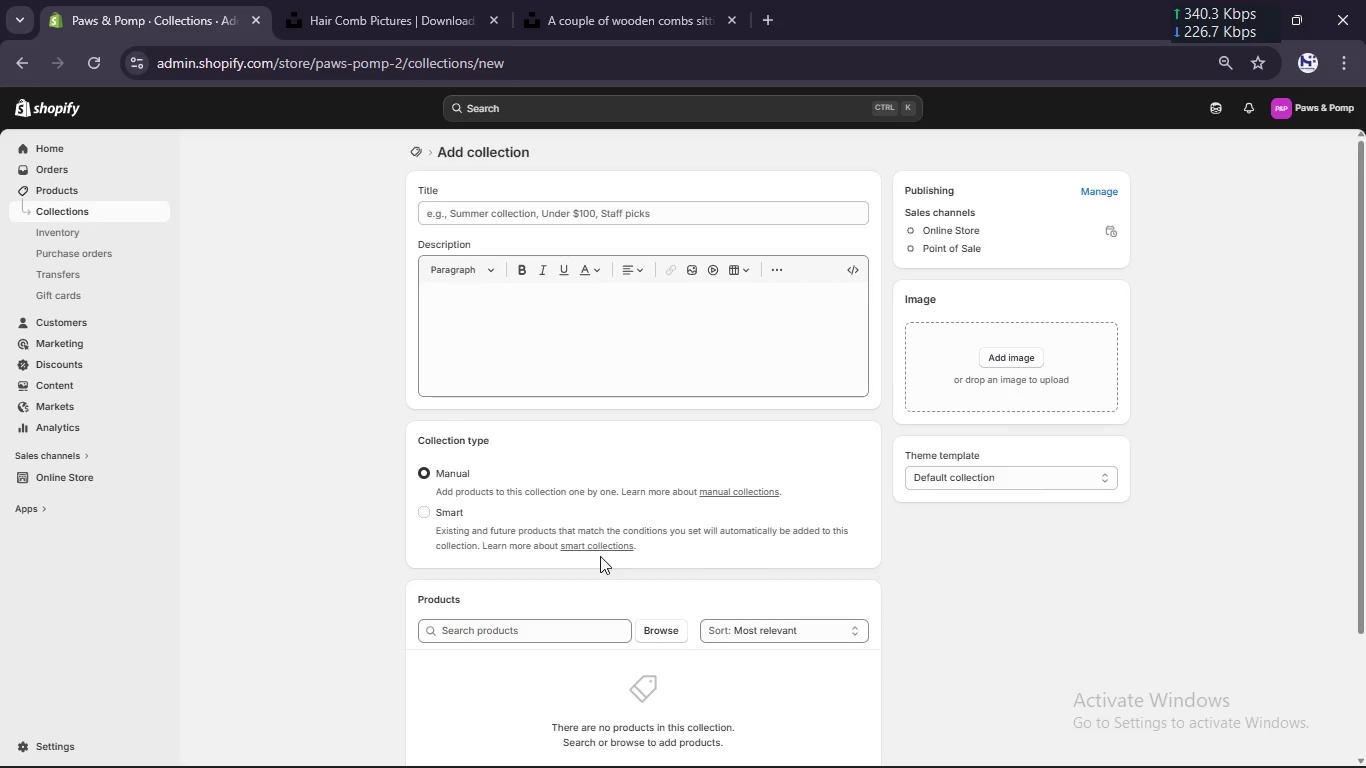 
left_click([426, 518])
 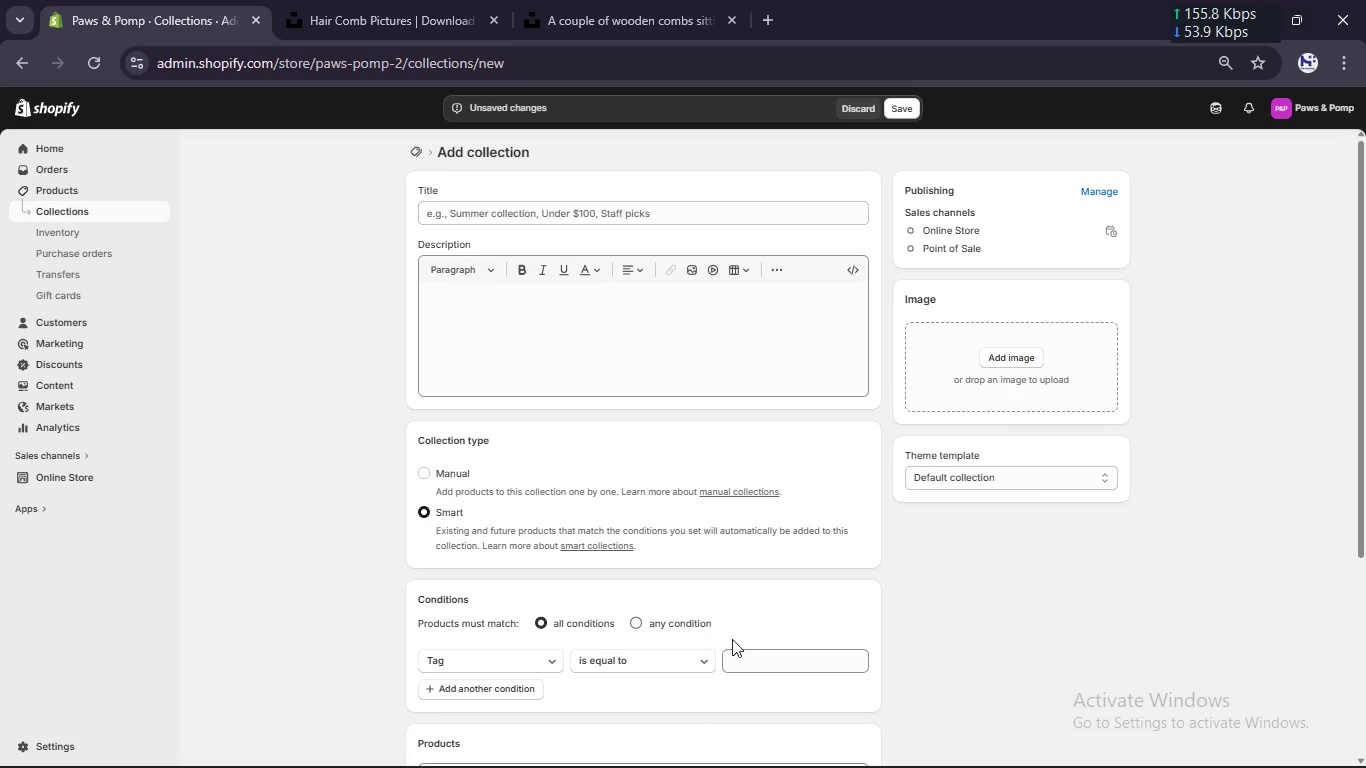 
left_click([755, 658])
 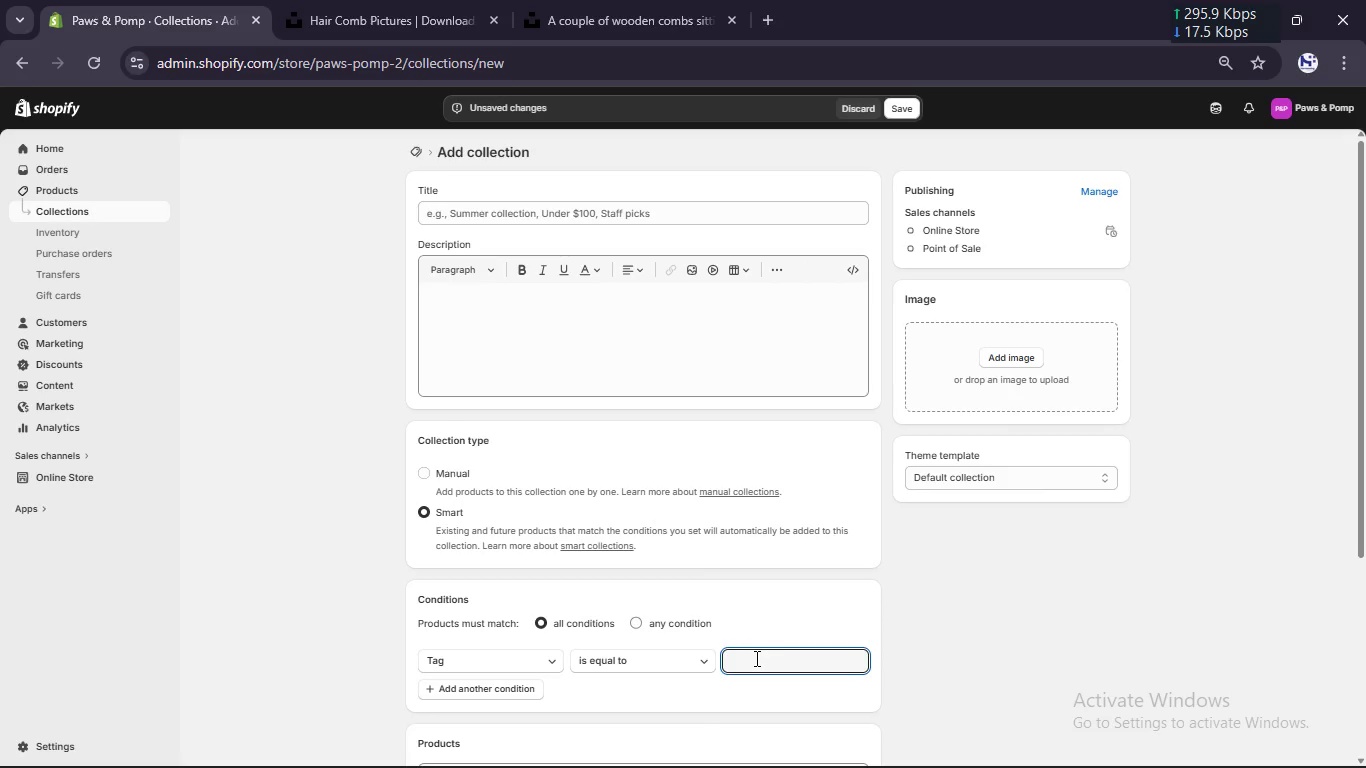 
type(Coat Car)
 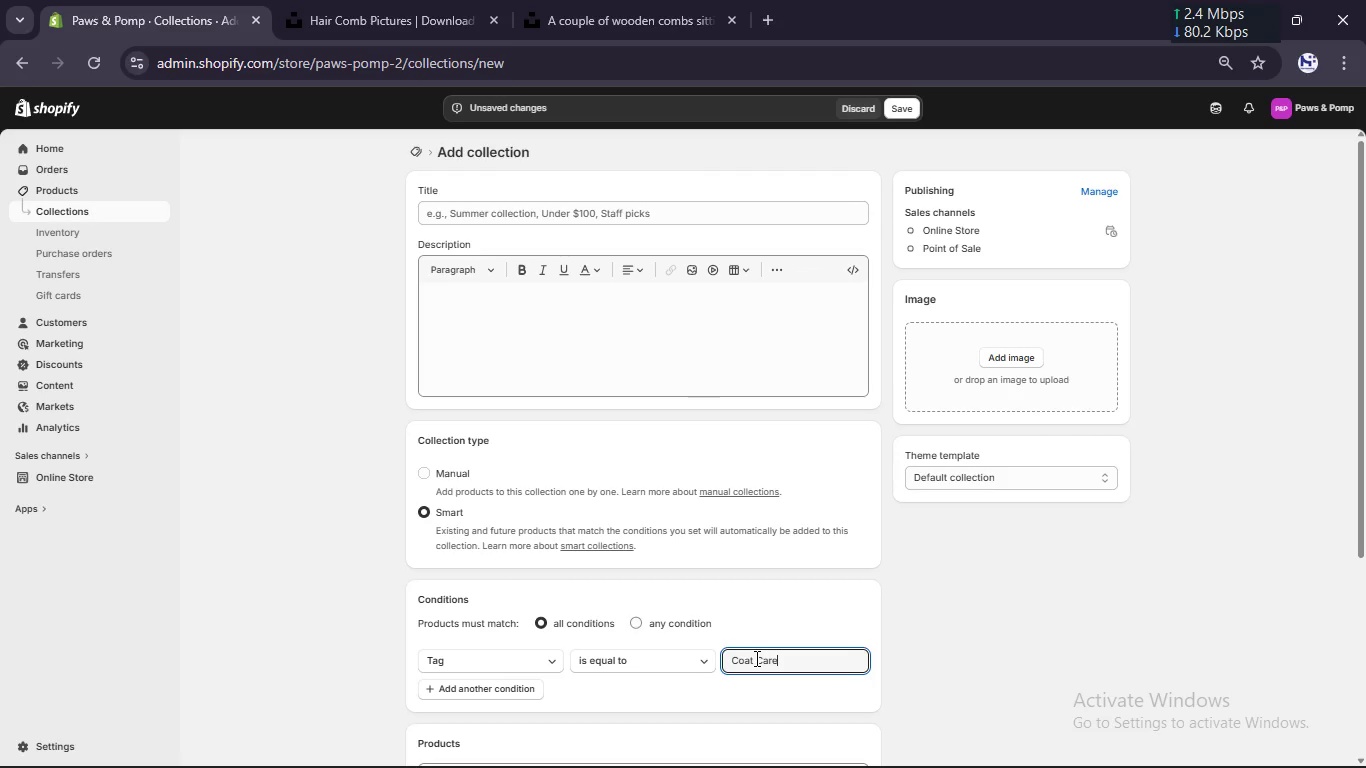 
 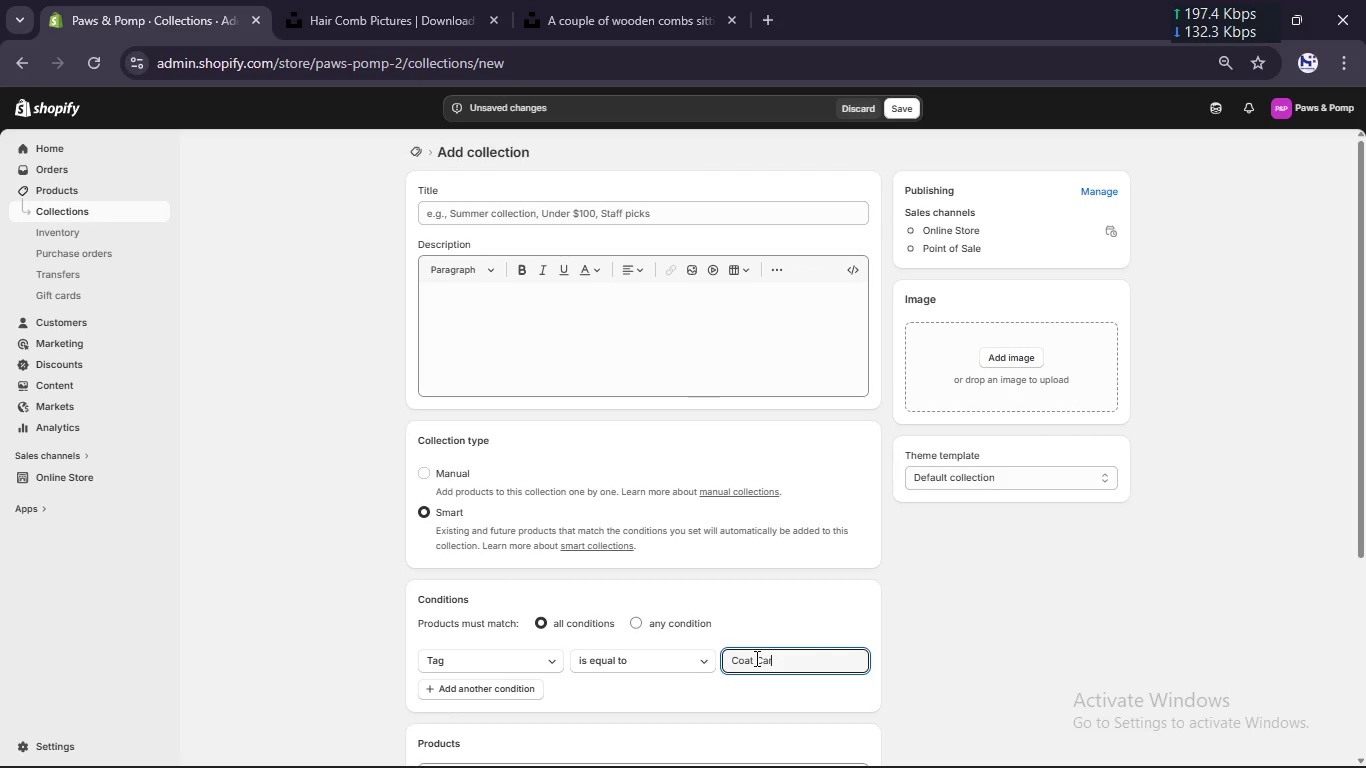 
hold_key(key=E, duration=0.31)
 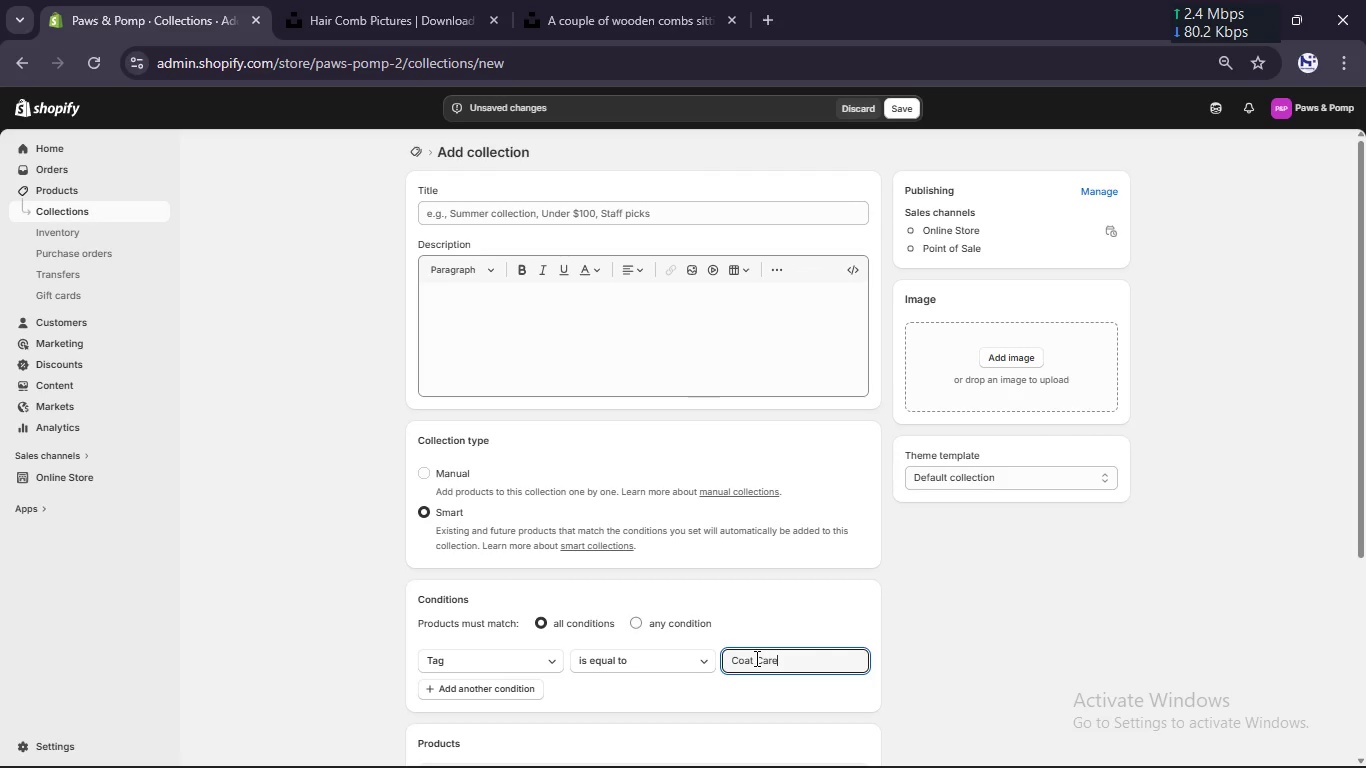 
key(Enter)
 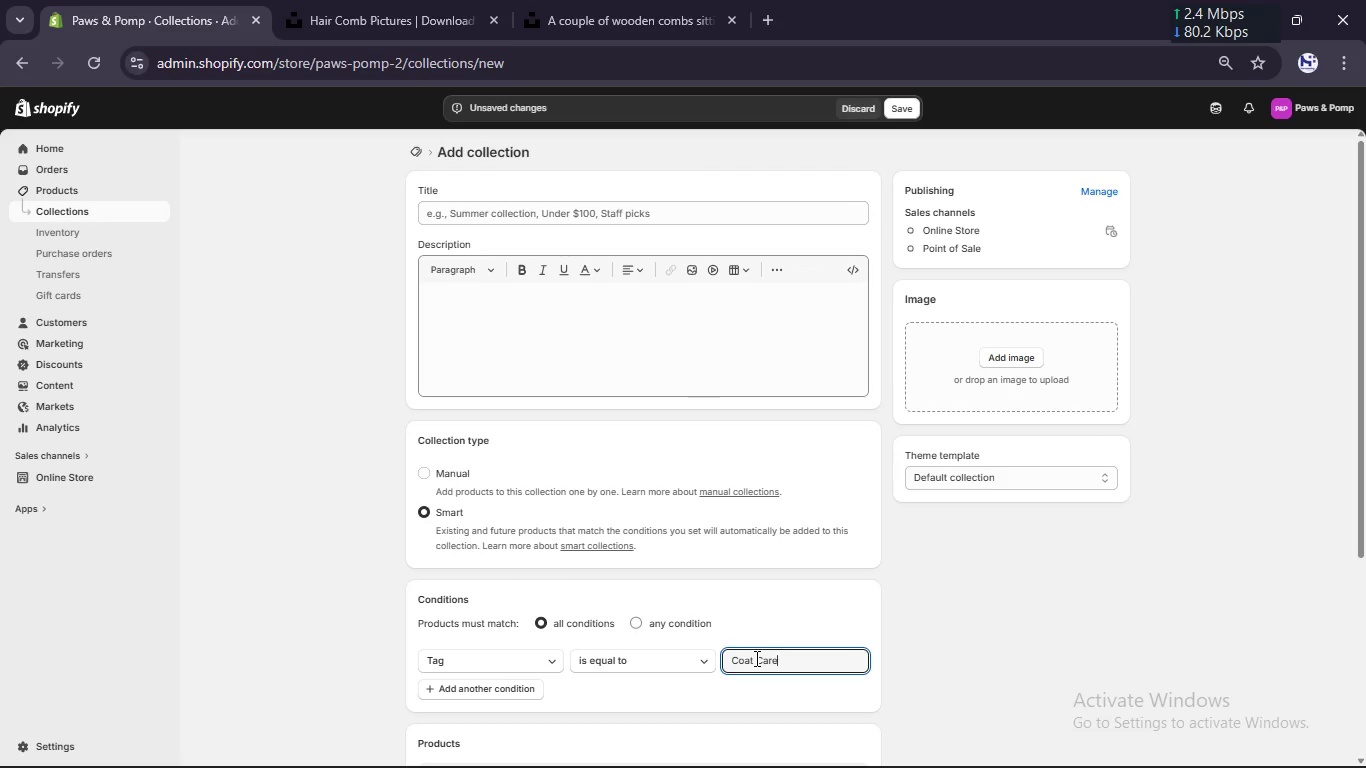 
scroll: coordinate [755, 658], scroll_direction: down, amount: 4.0
 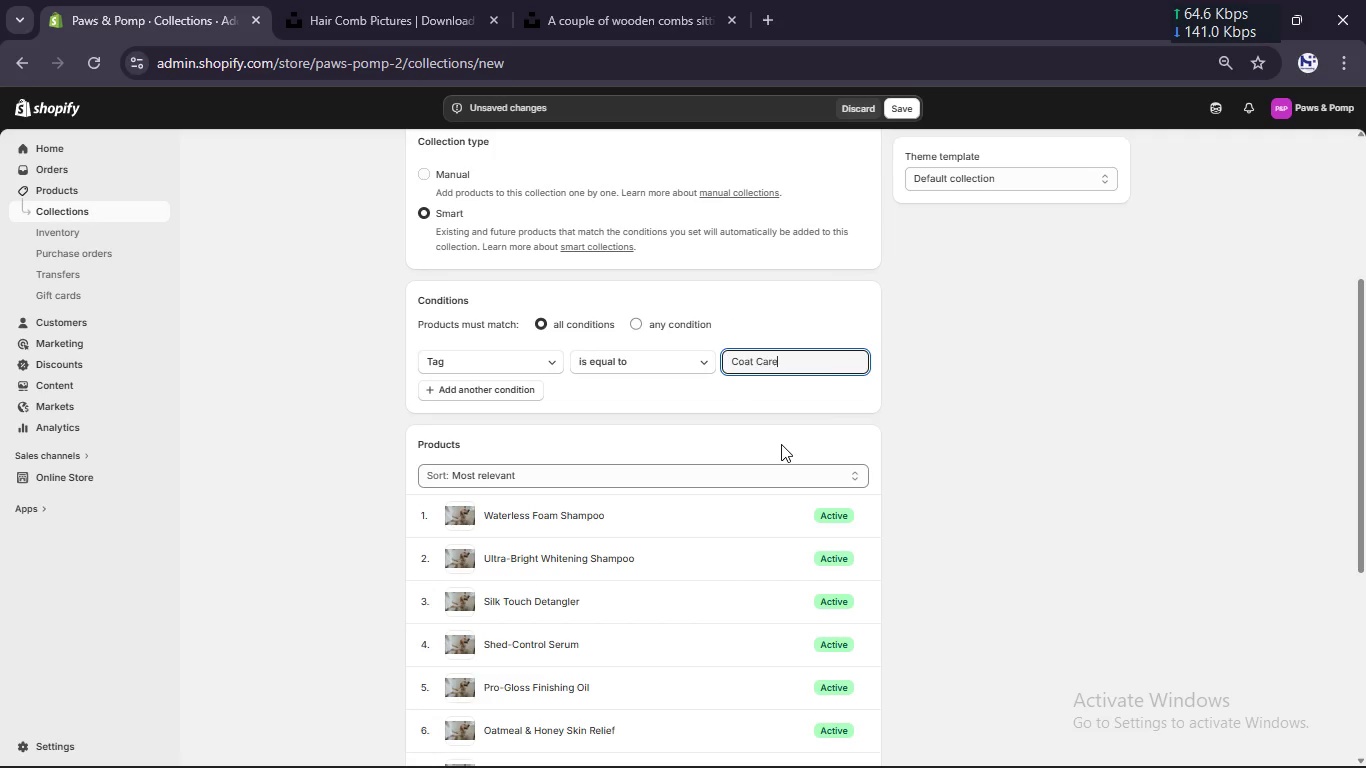 
key(Control+A)
 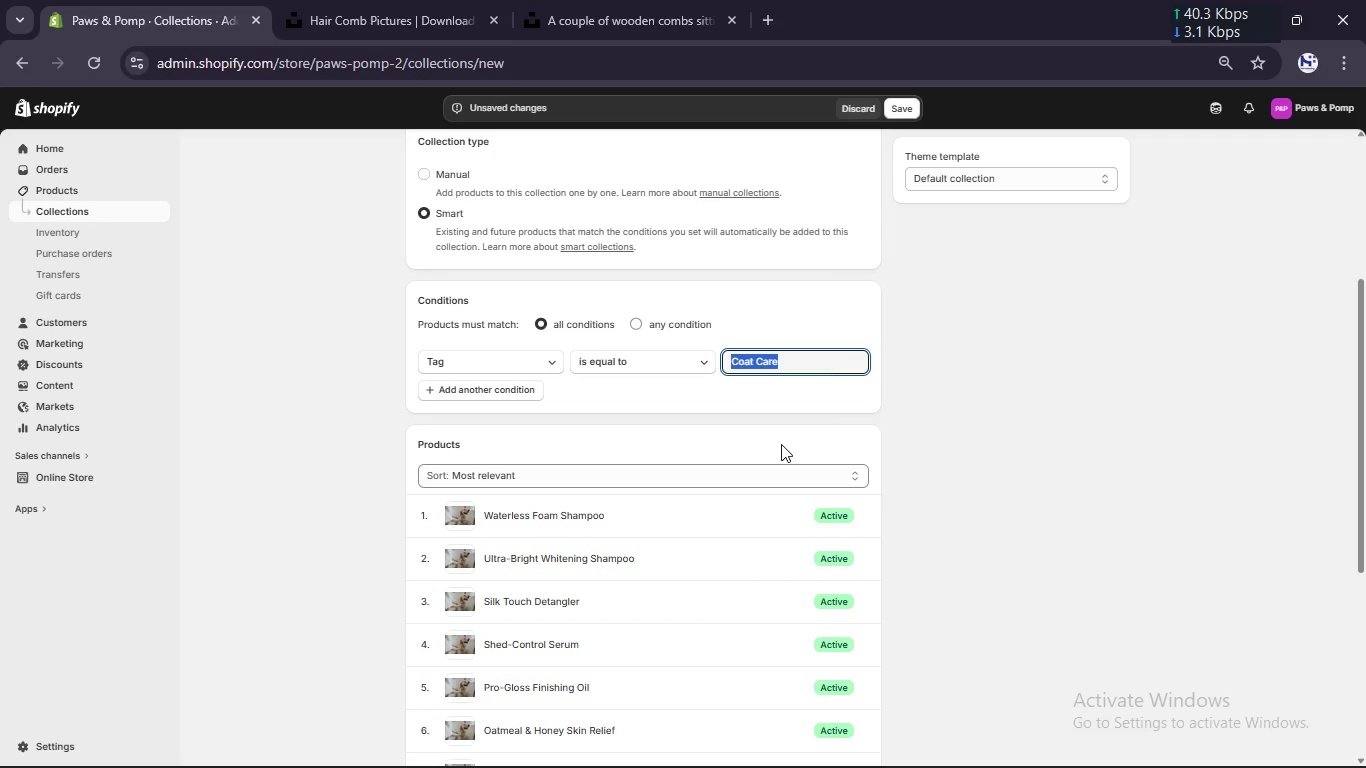 
key(Control+C)
 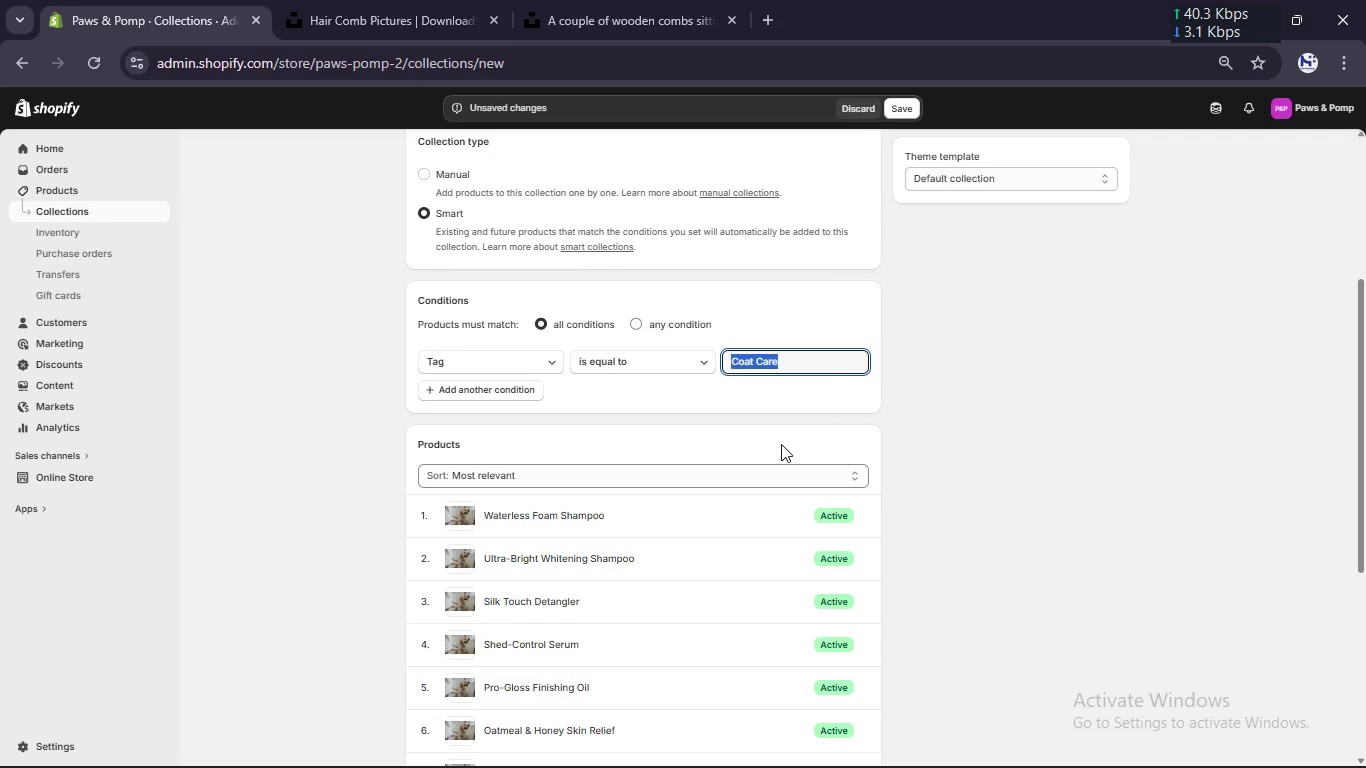 
scroll: coordinate [781, 444], scroll_direction: up, amount: 9.0
 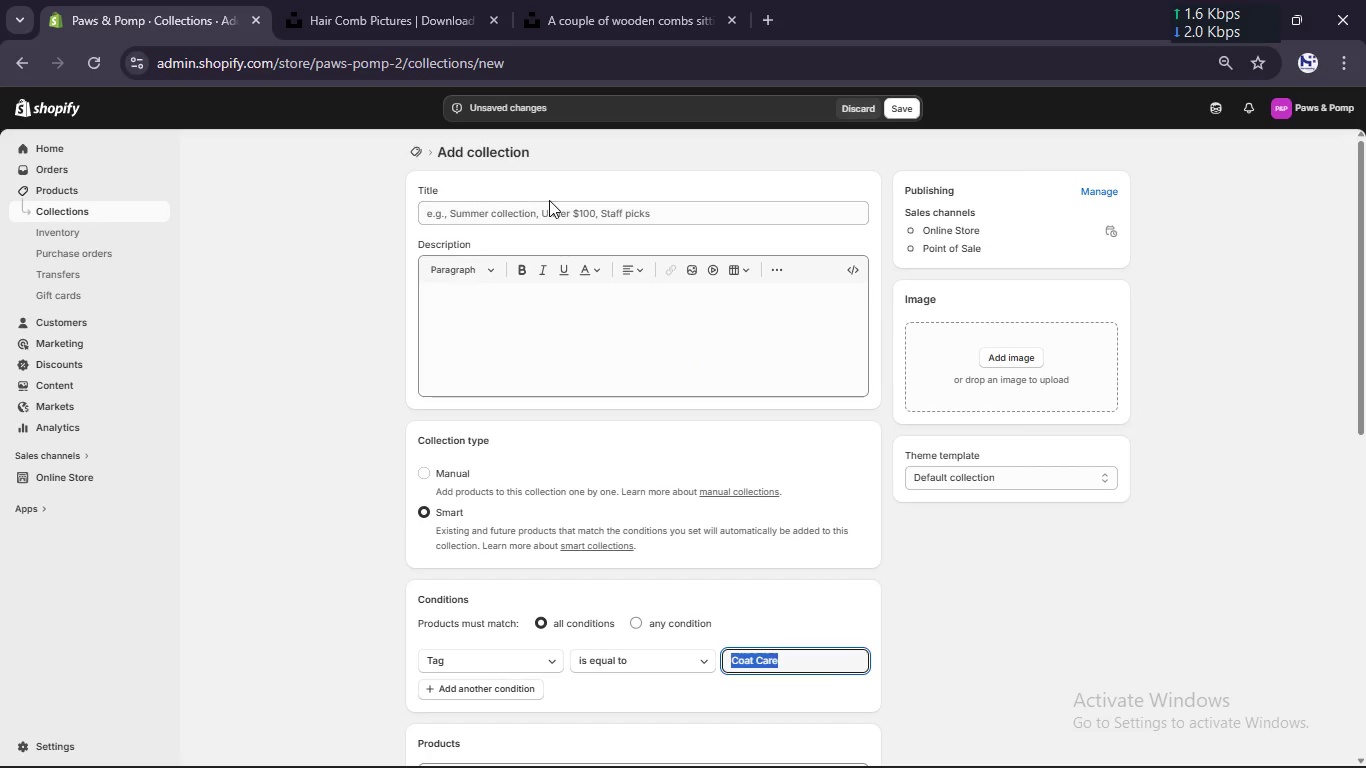 
left_click([551, 210])
 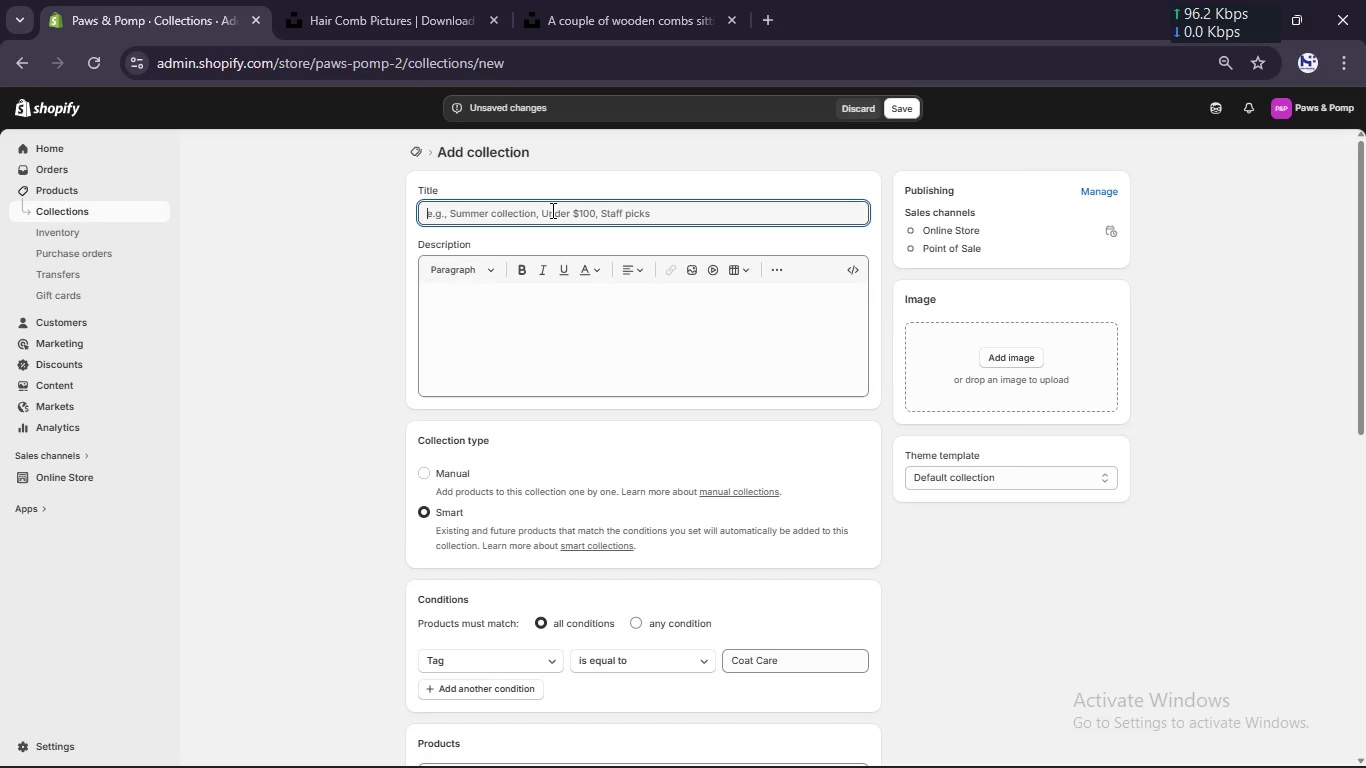 
key(Control+V)
 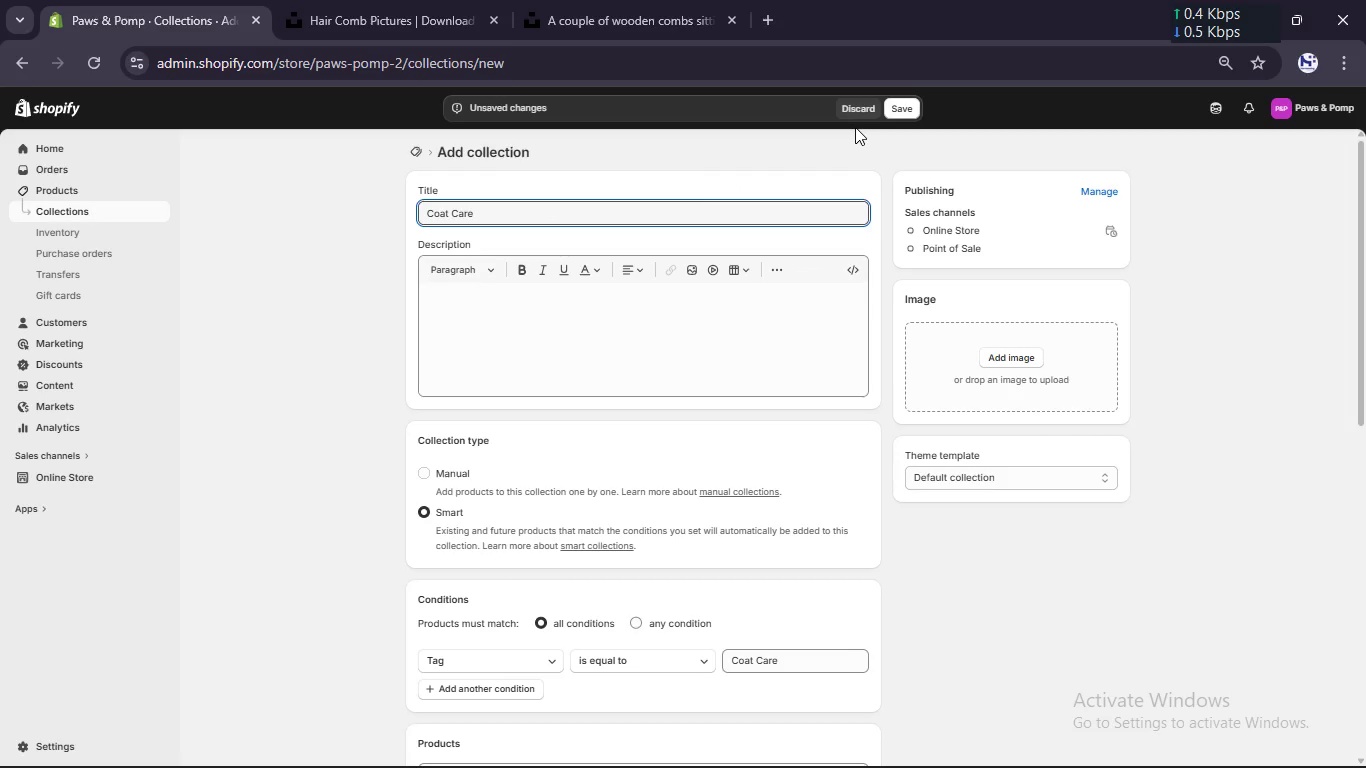 
wait(7.84)
 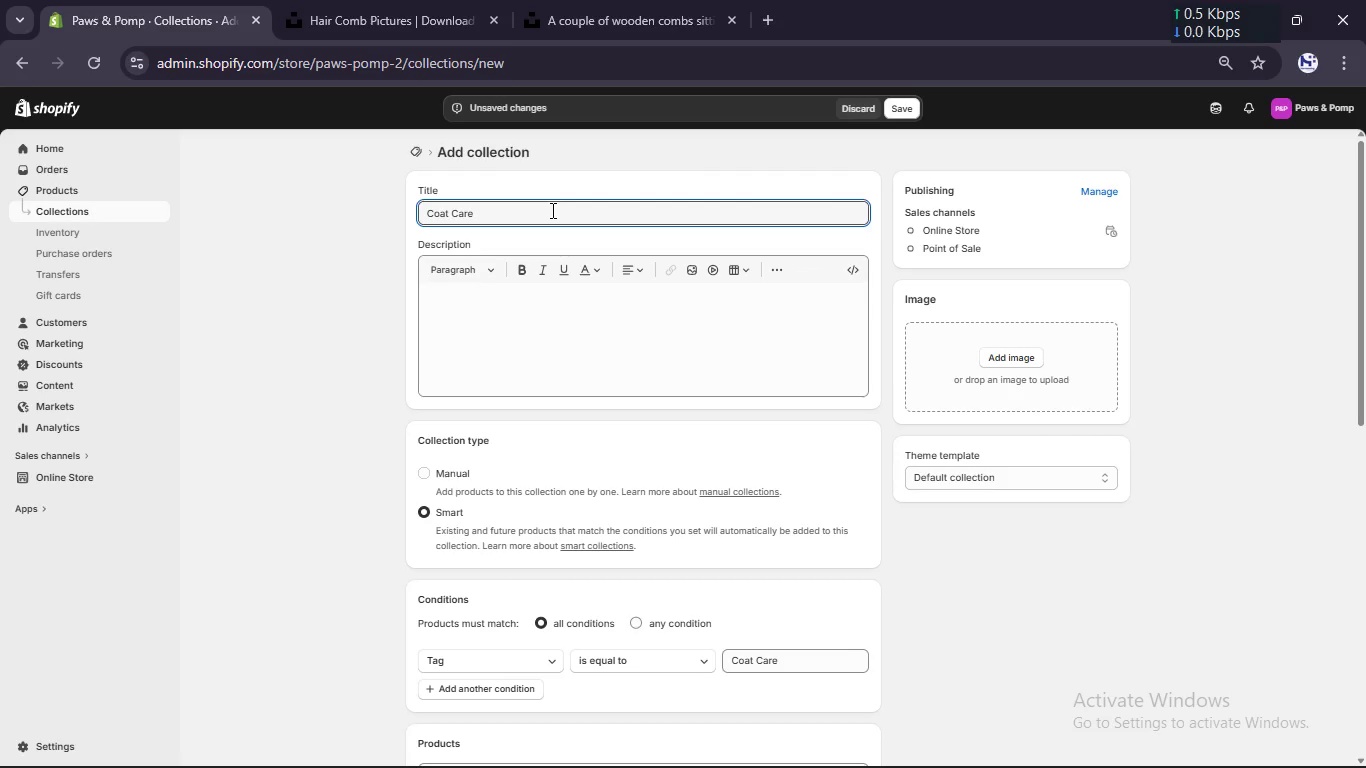 
left_click([913, 104])
 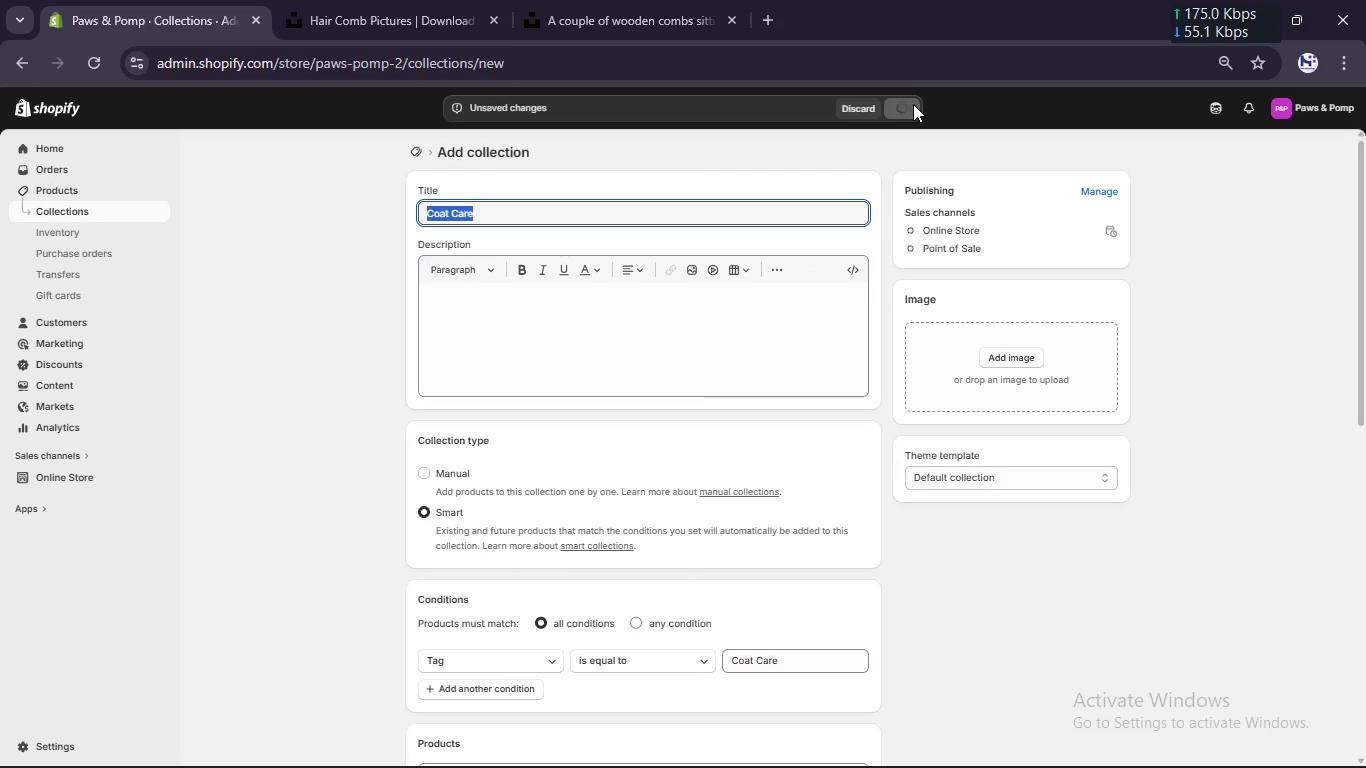 
scroll: coordinate [677, 528], scroll_direction: down, amount: 18.0
 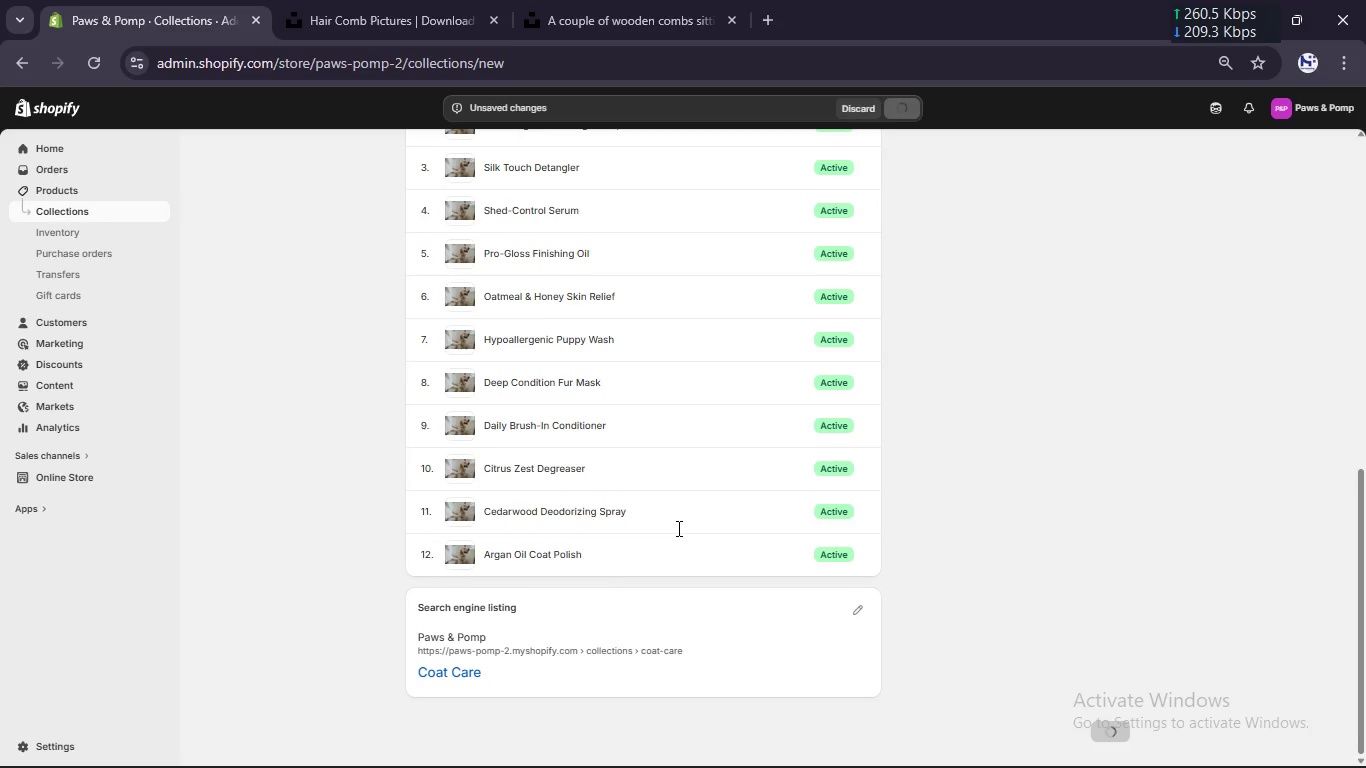 
scroll: coordinate [677, 528], scroll_direction: up, amount: 38.0
 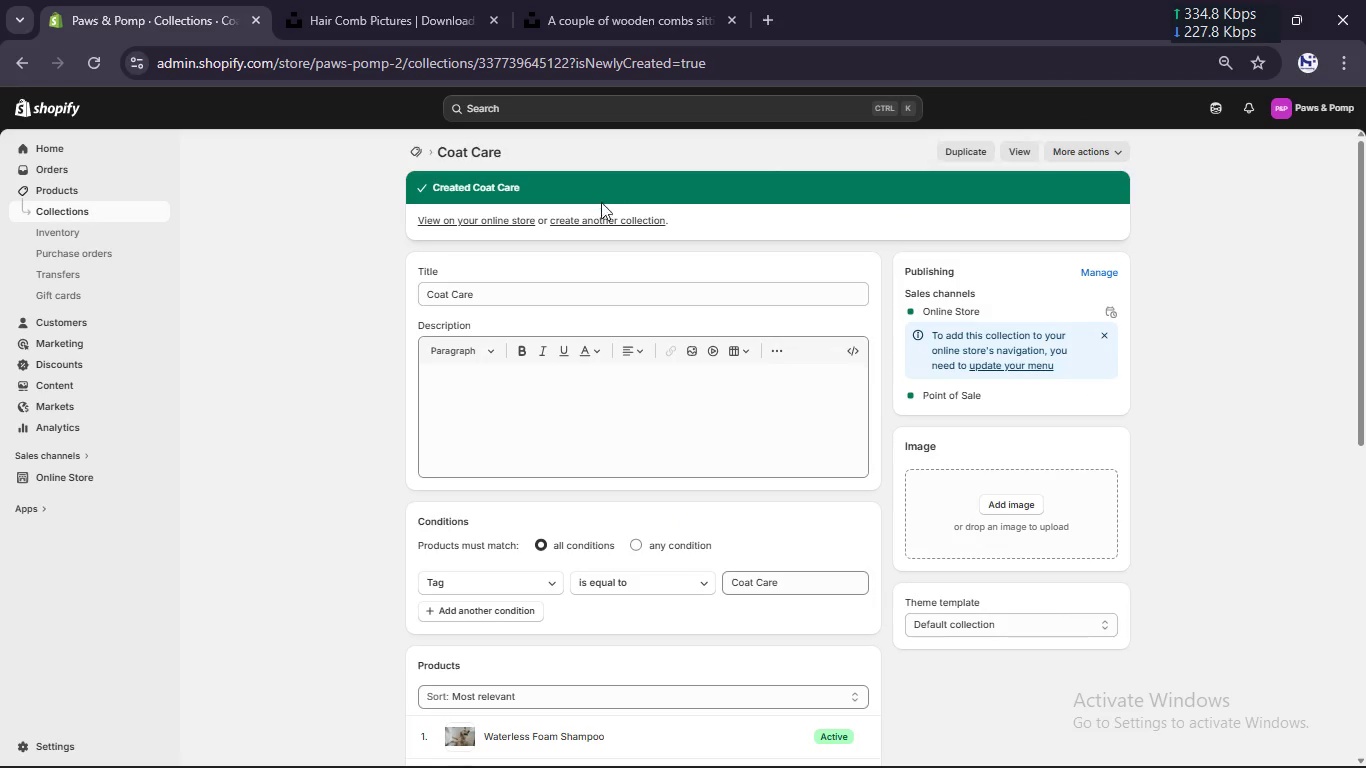 
left_click([598, 224])
 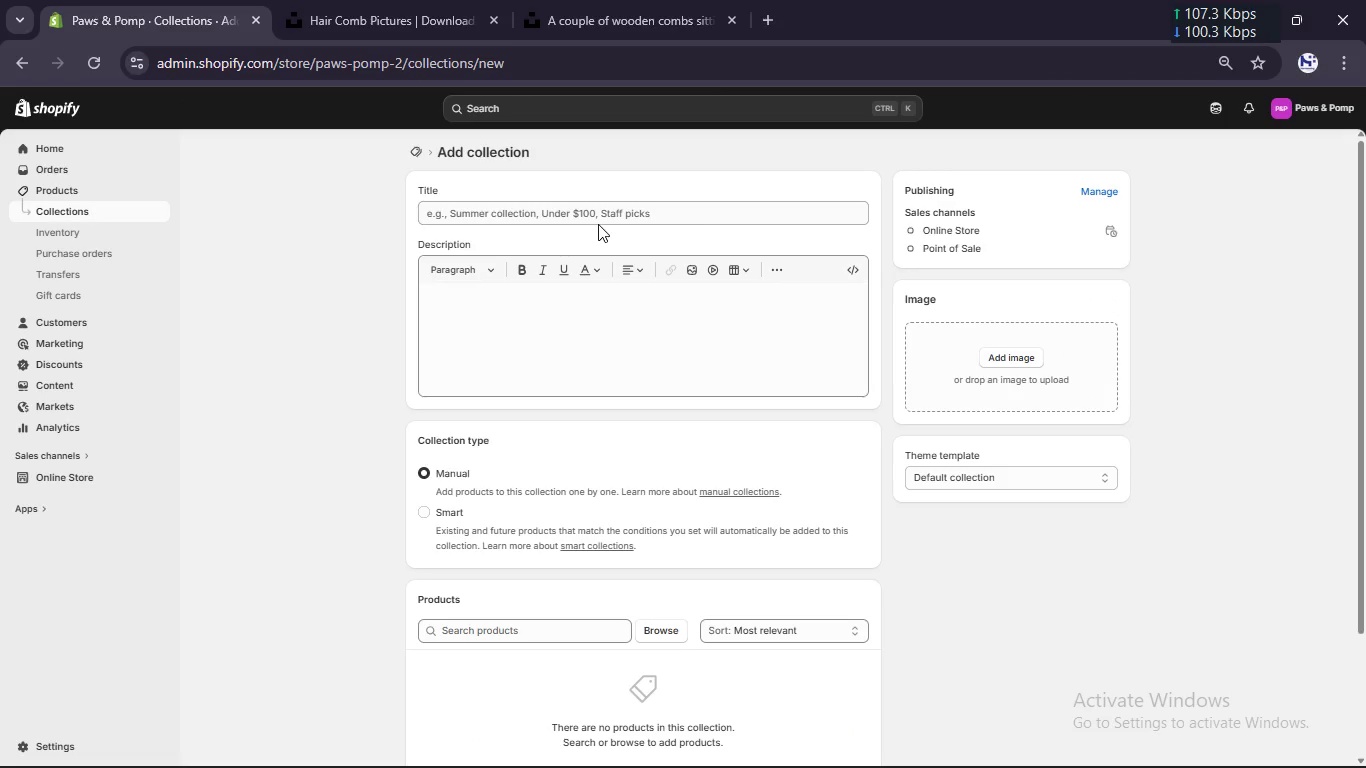 
left_click([872, 752])